 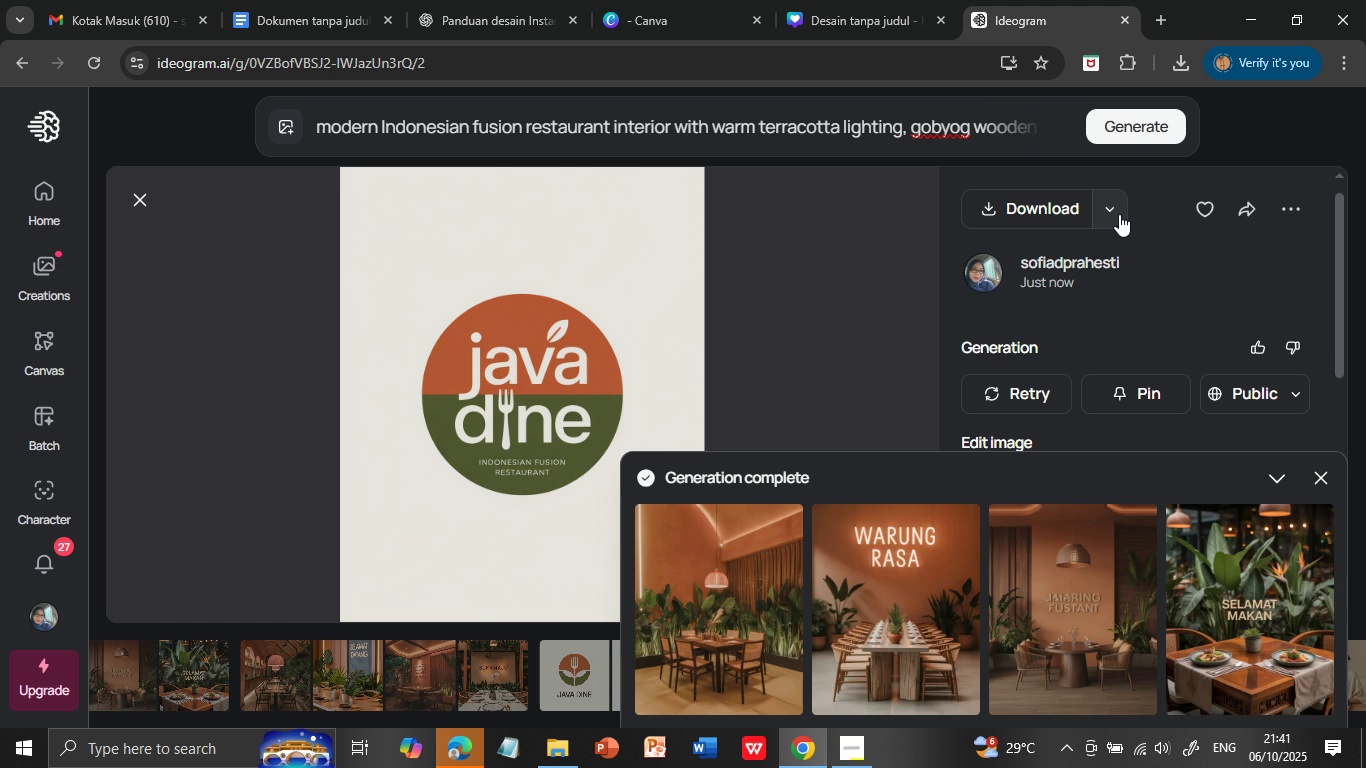 
left_click([716, 601])
 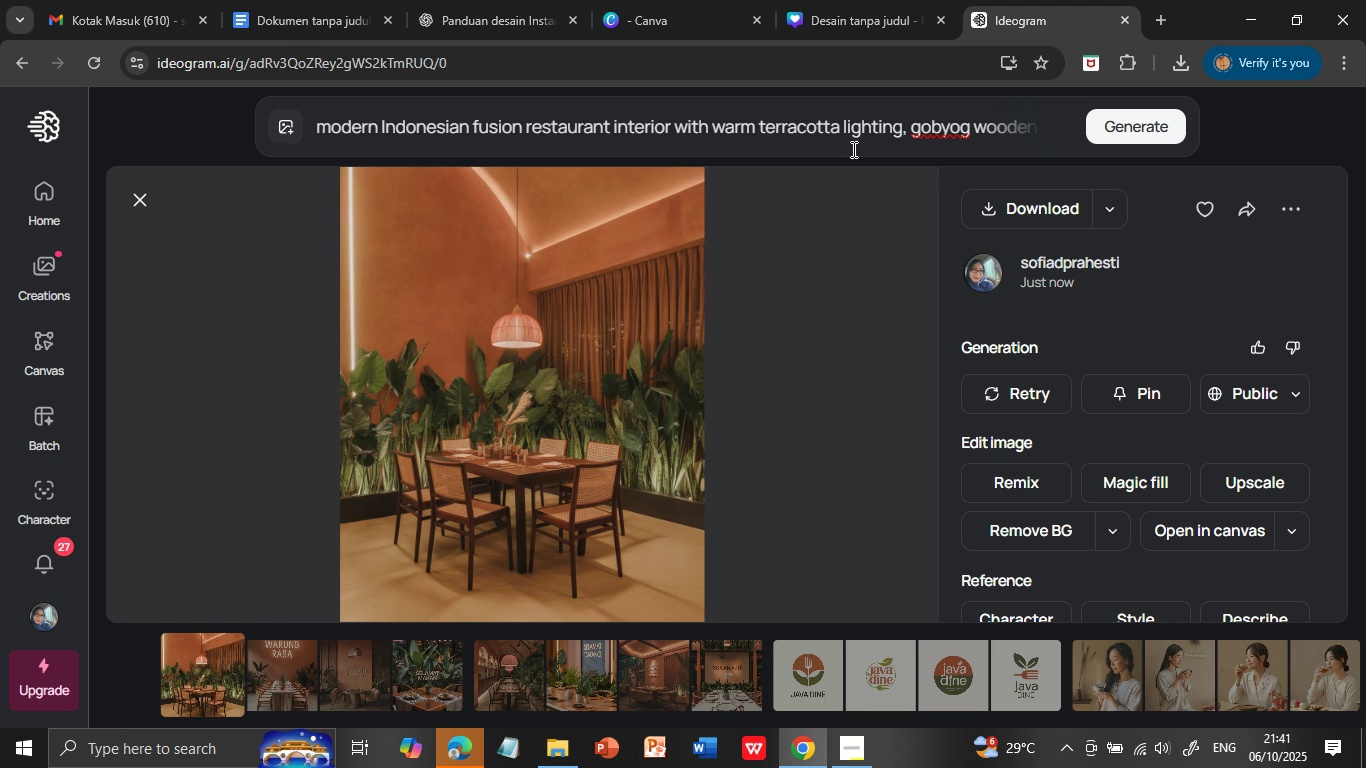 
wait(7.45)
 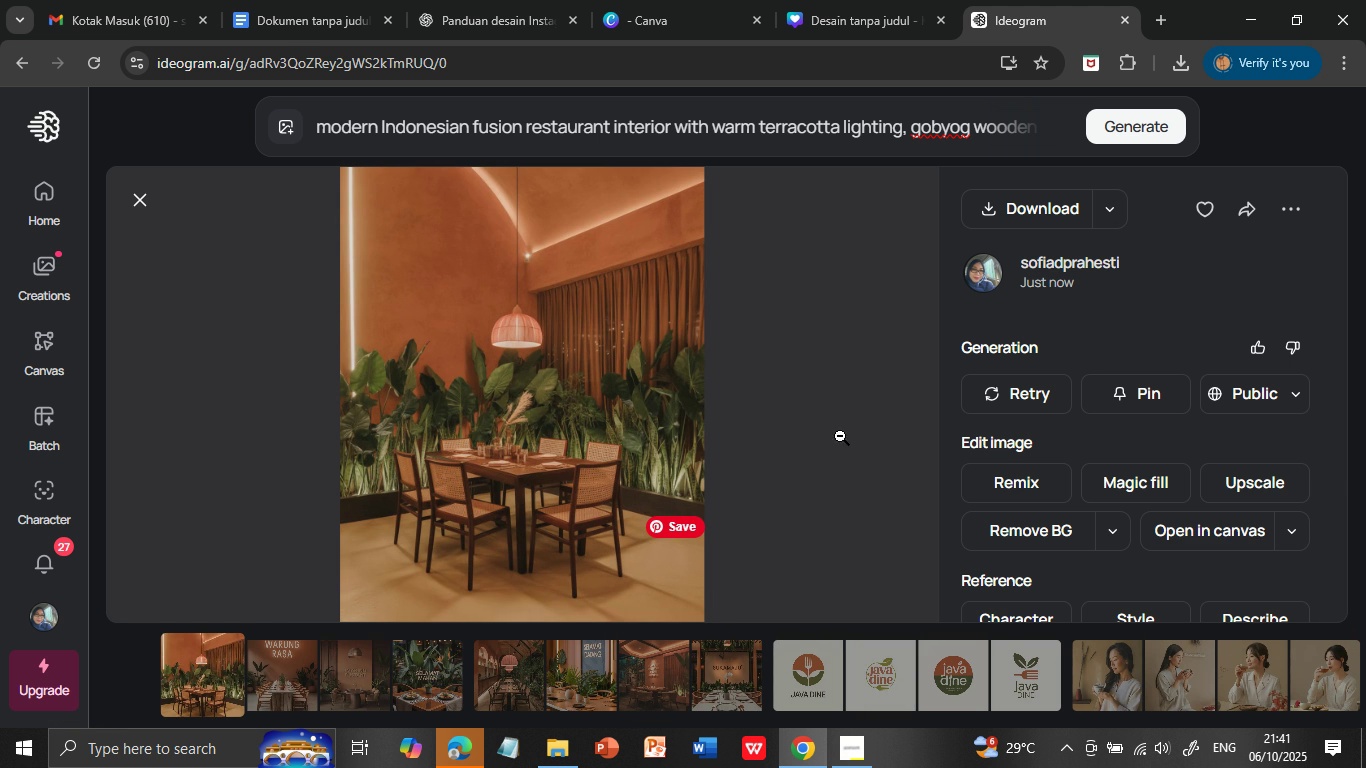 
left_click([798, 127])
 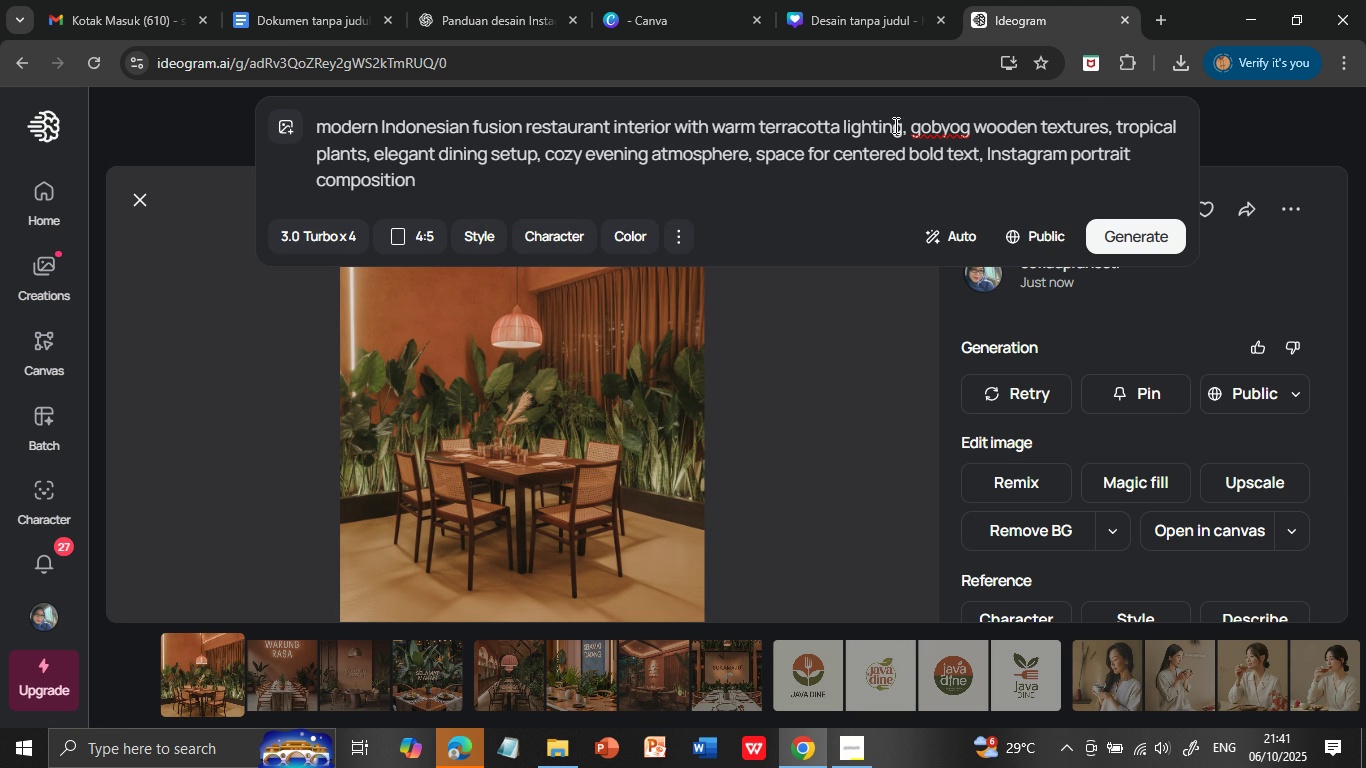 
wait(7.48)
 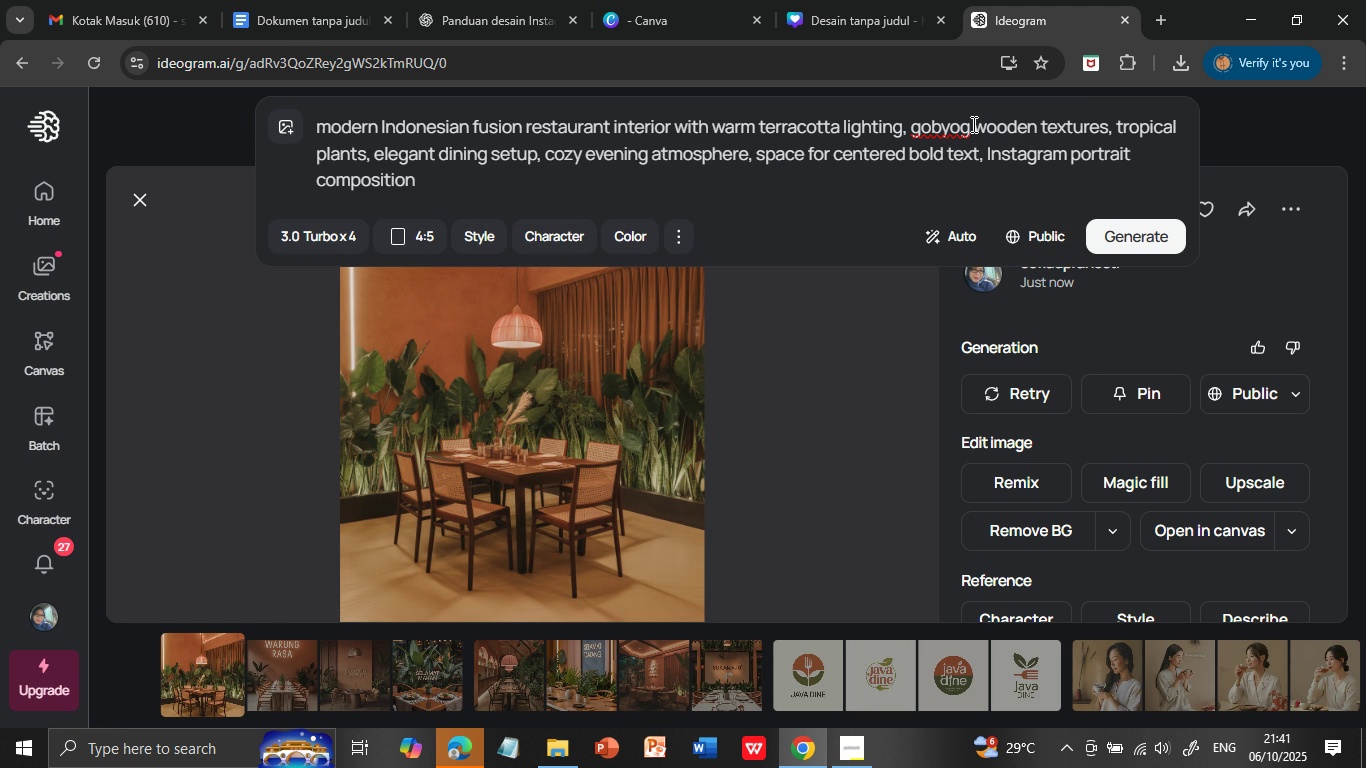 
left_click([899, 127])
 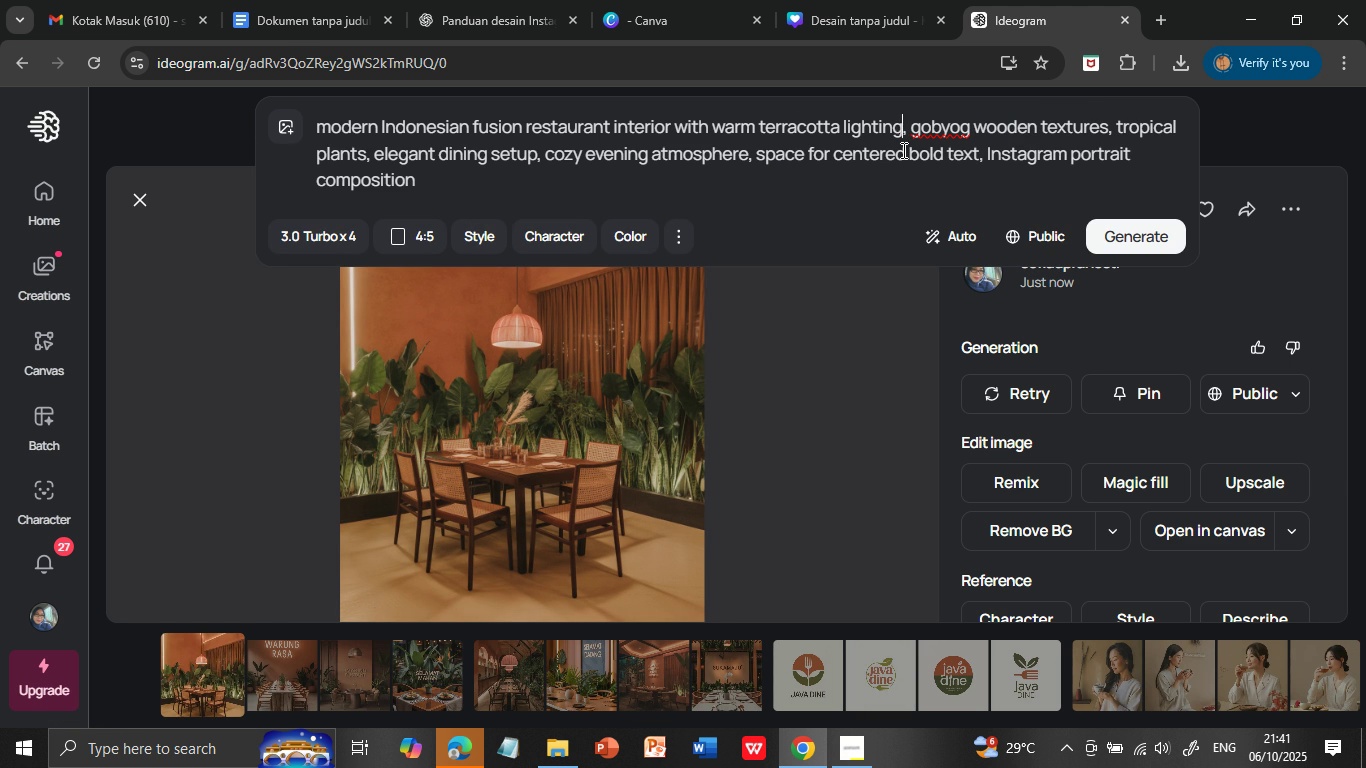 
type( WITH TEXT "SELAT)
key(Backspace)
key(Backspace)
key(Backspace)
key(Backspace)
key(Backspace)
key(Backspace)
type(ELAT DATANG"AT WALL)